 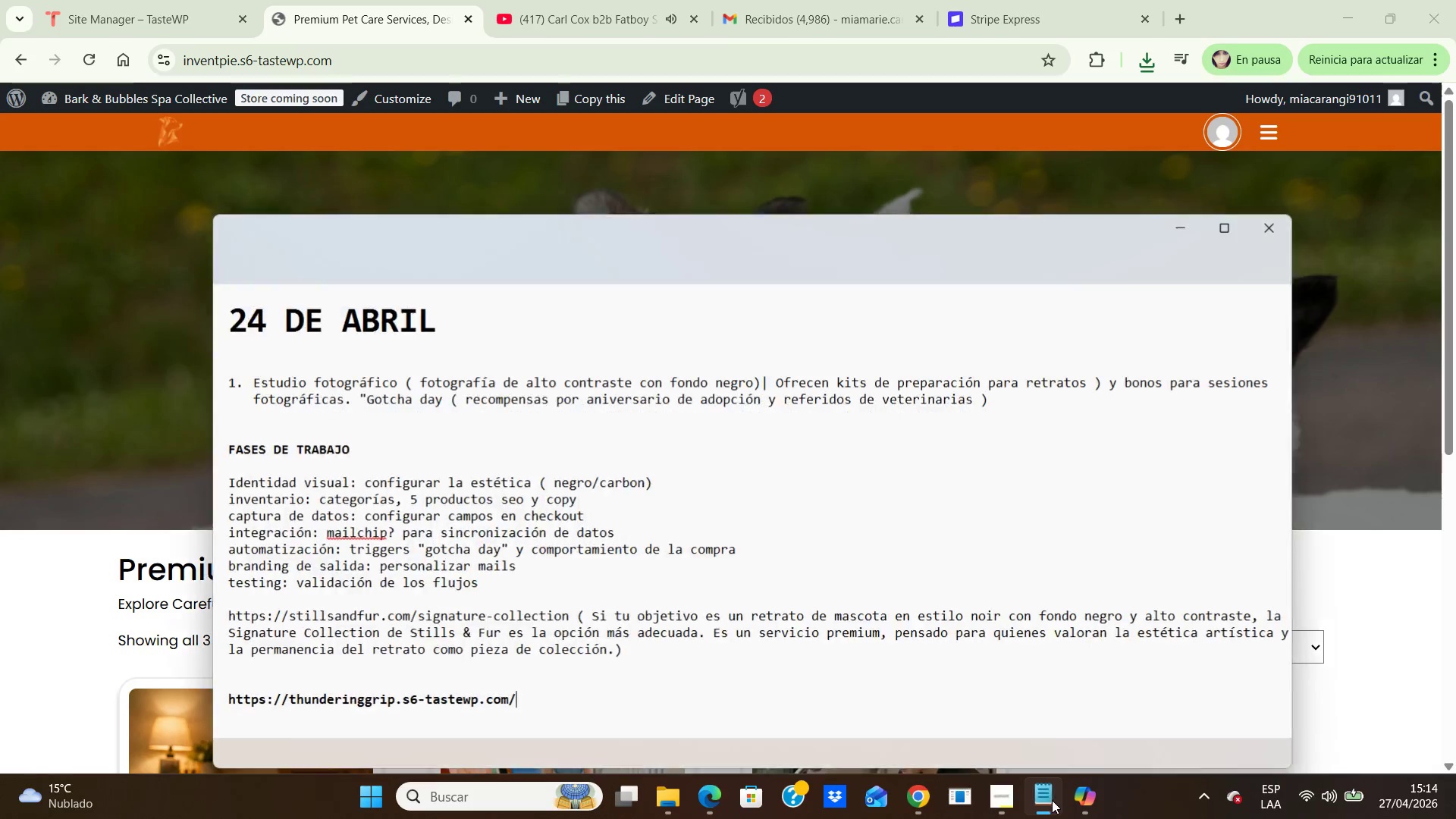 
scroll: coordinate [694, 656], scroll_direction: down, amount: 2.0
 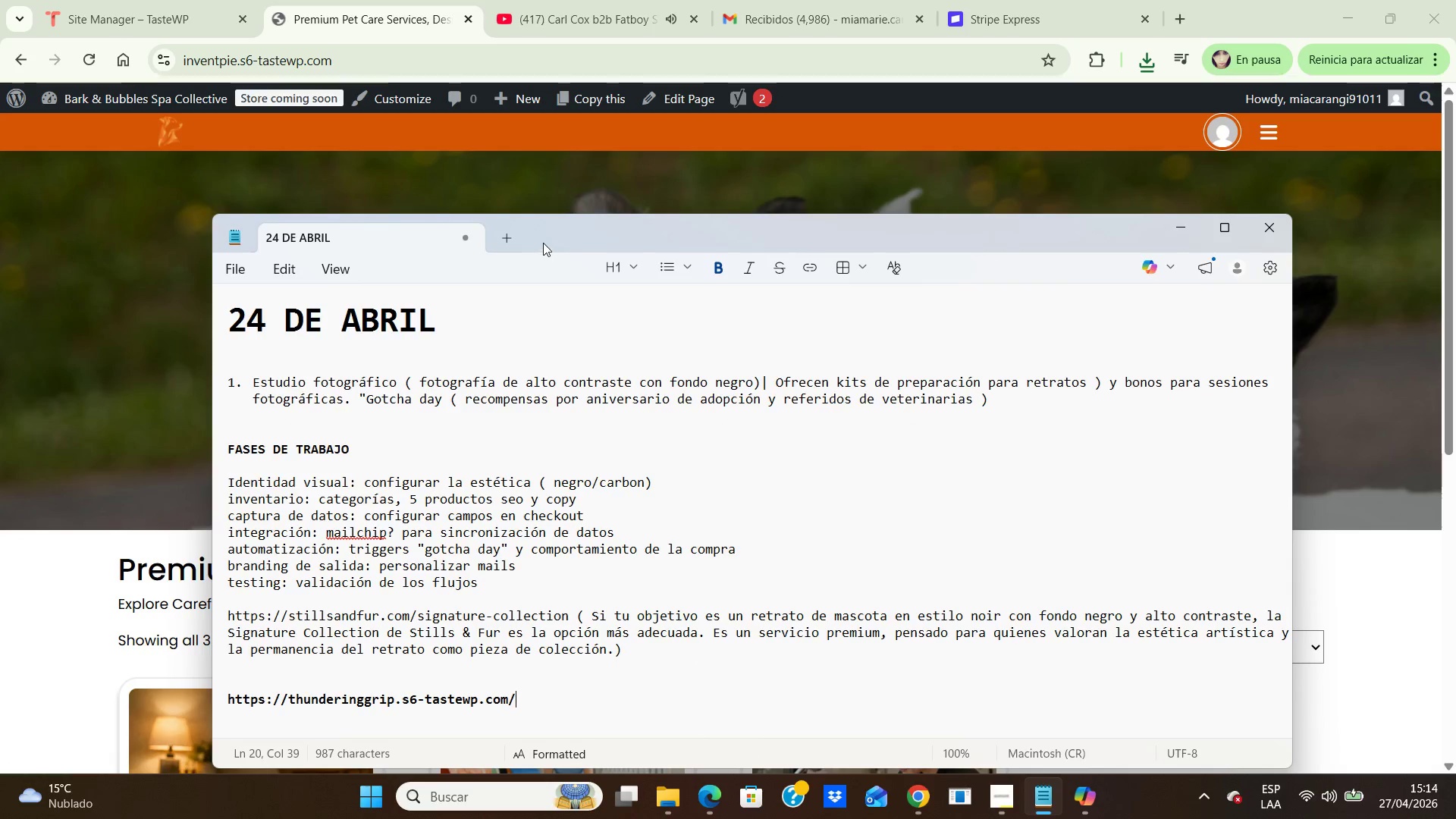 
left_click([507, 239])
 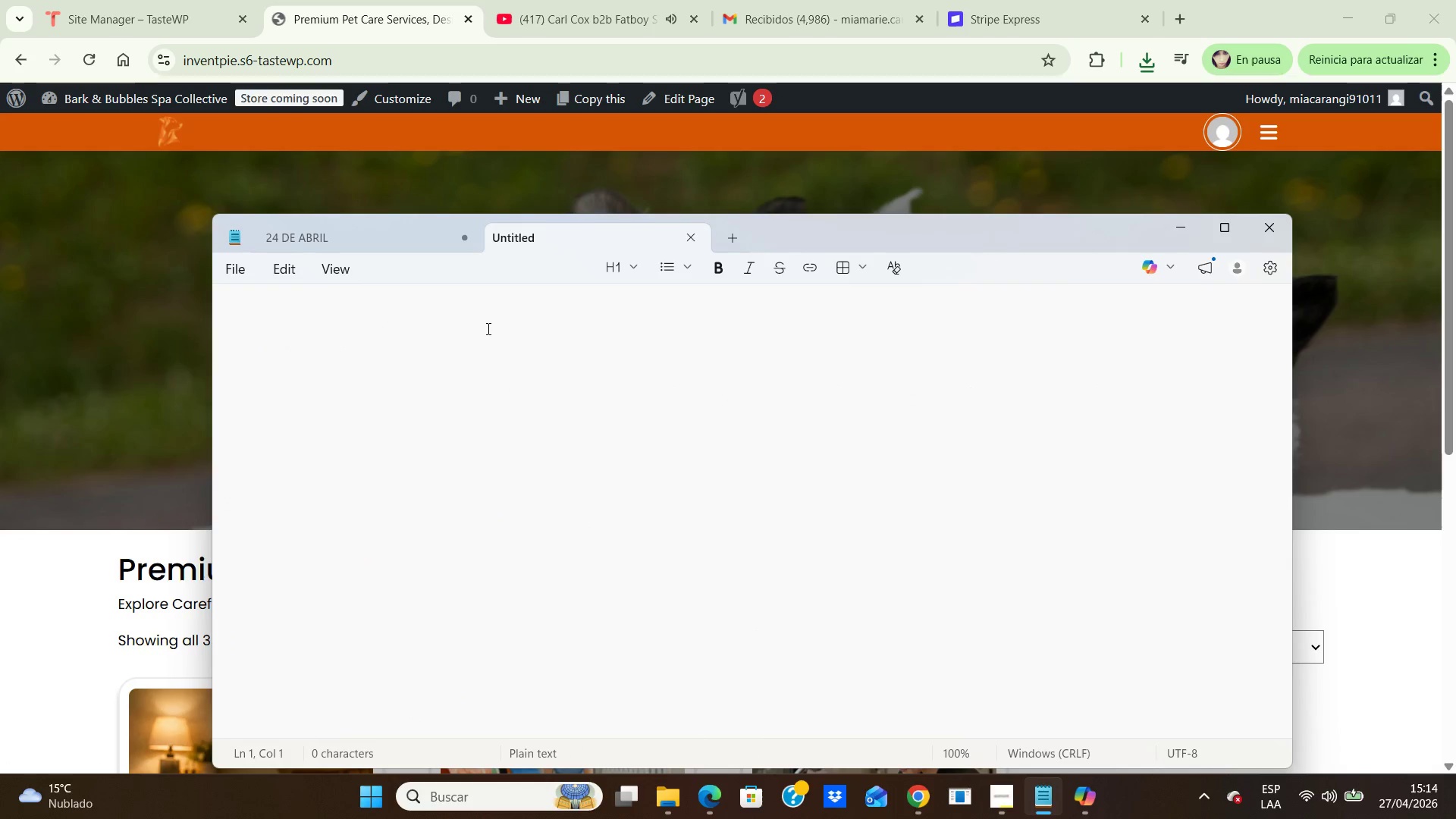 
left_click([485, 329])
 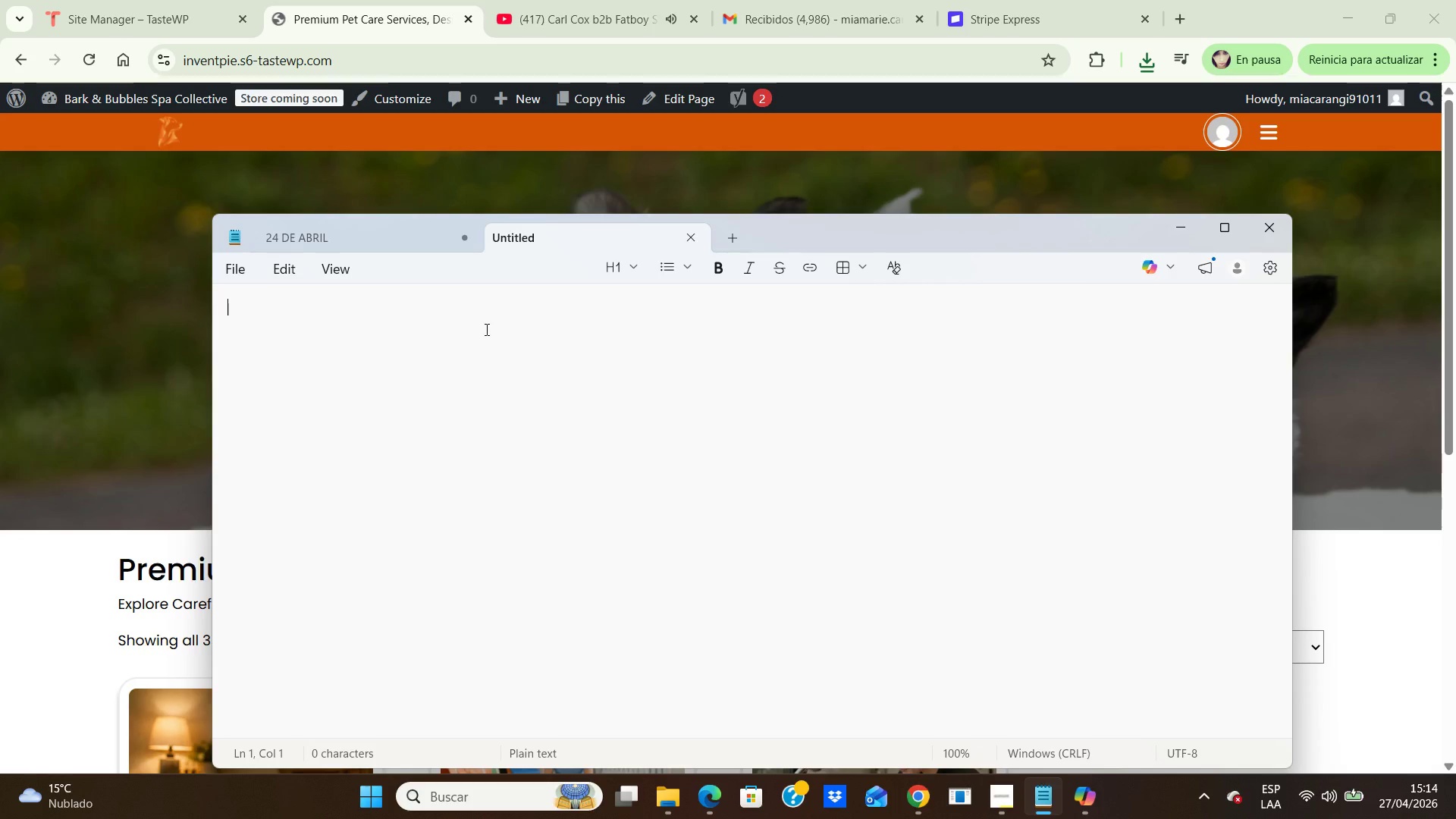 
key(Control+V)
 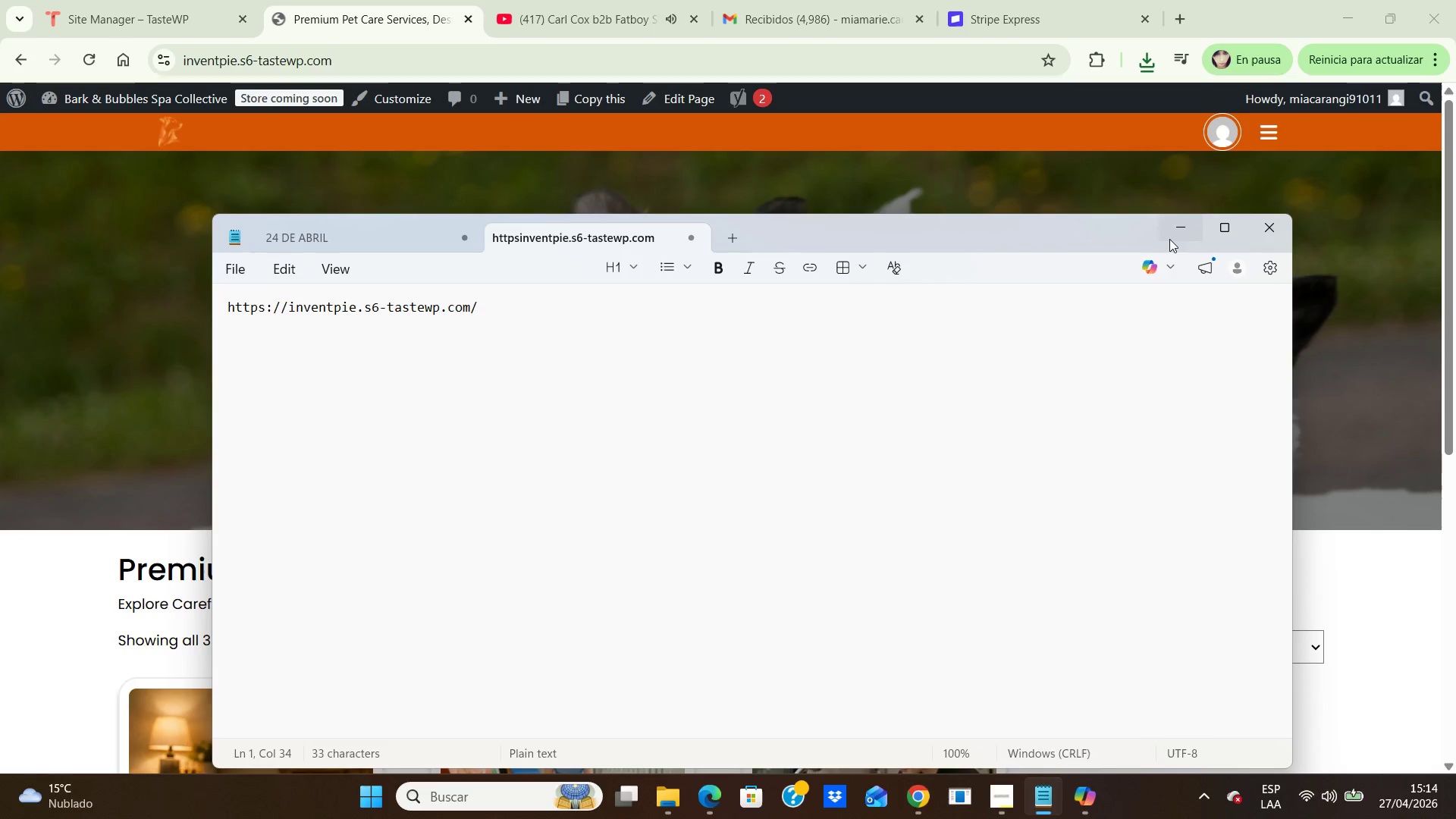 
left_click([1177, 230])
 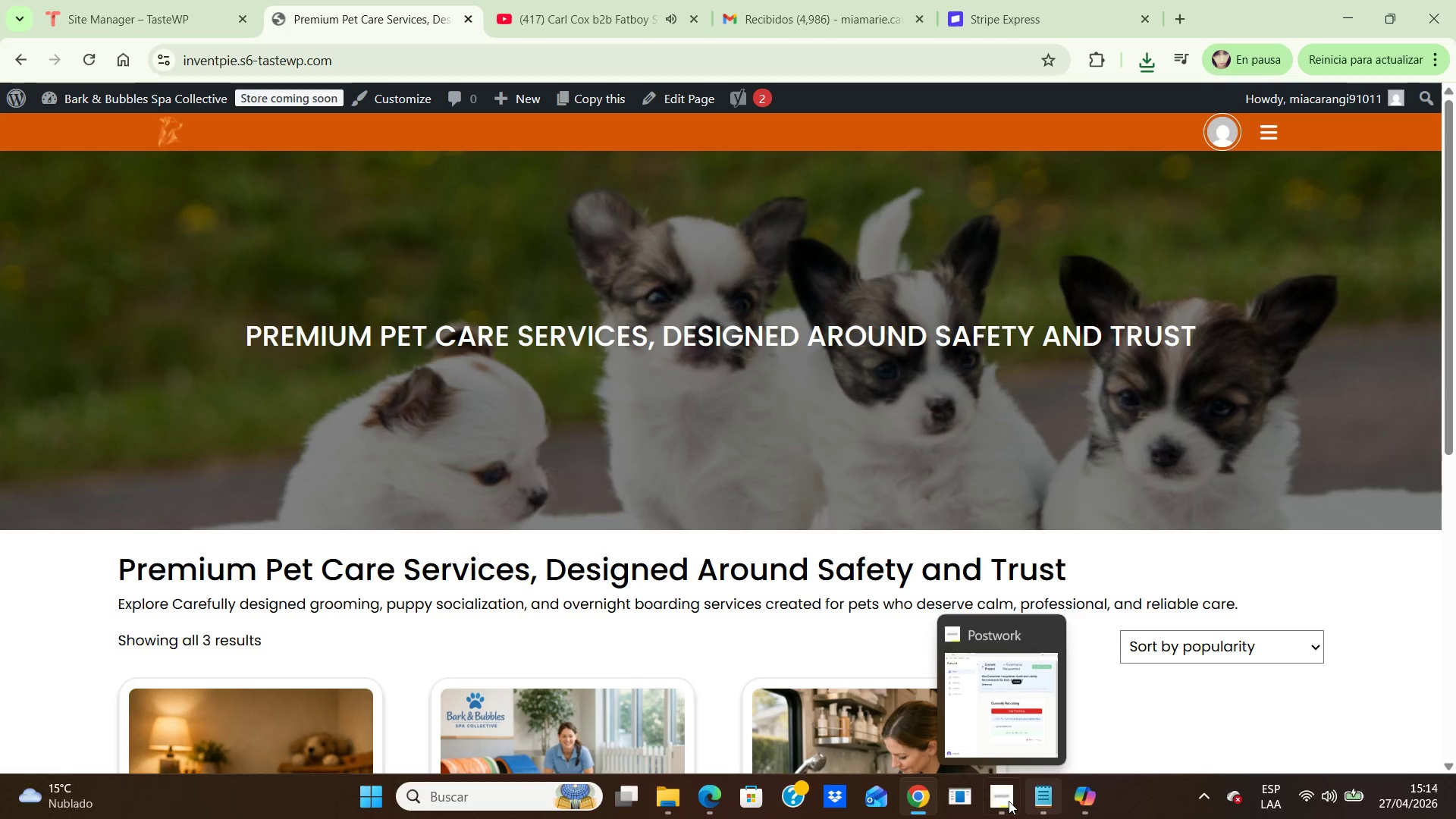 
left_click([1009, 801])